 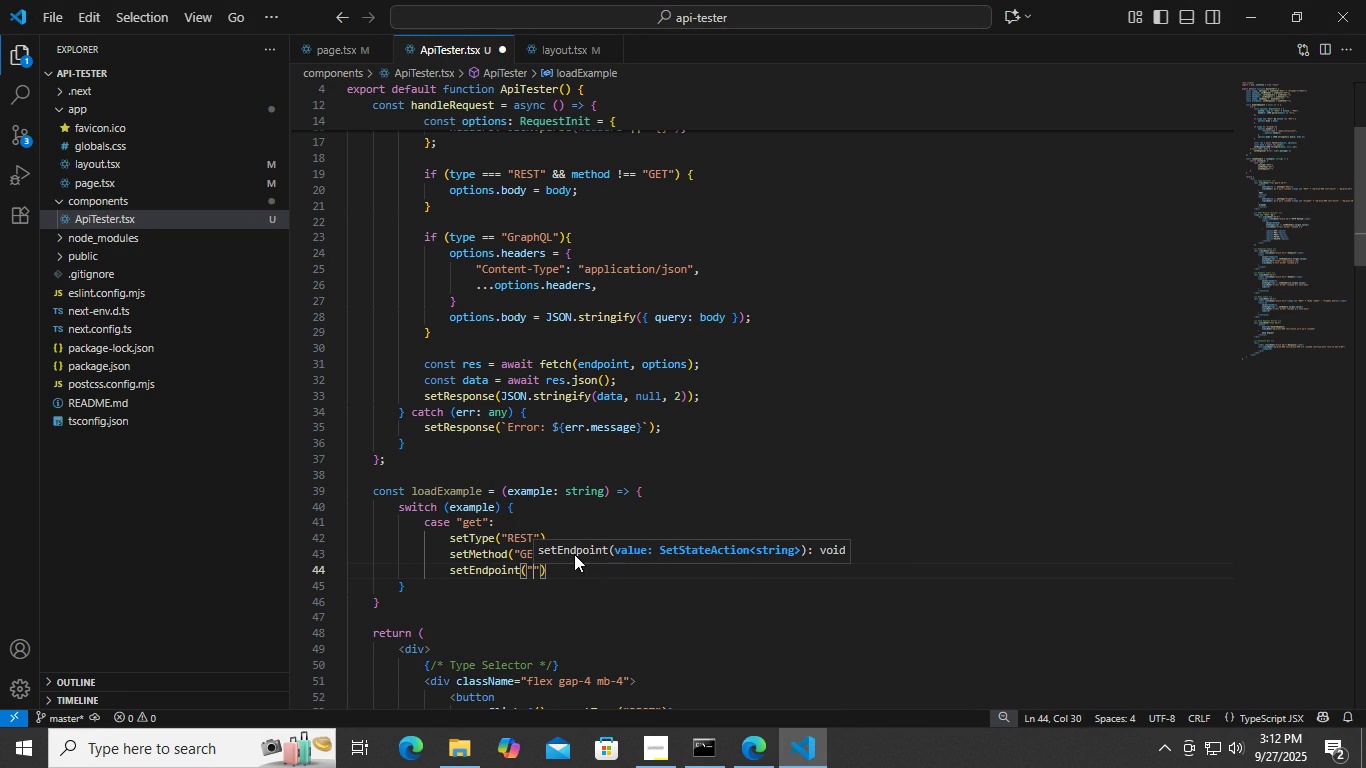 
key(Control+S)
 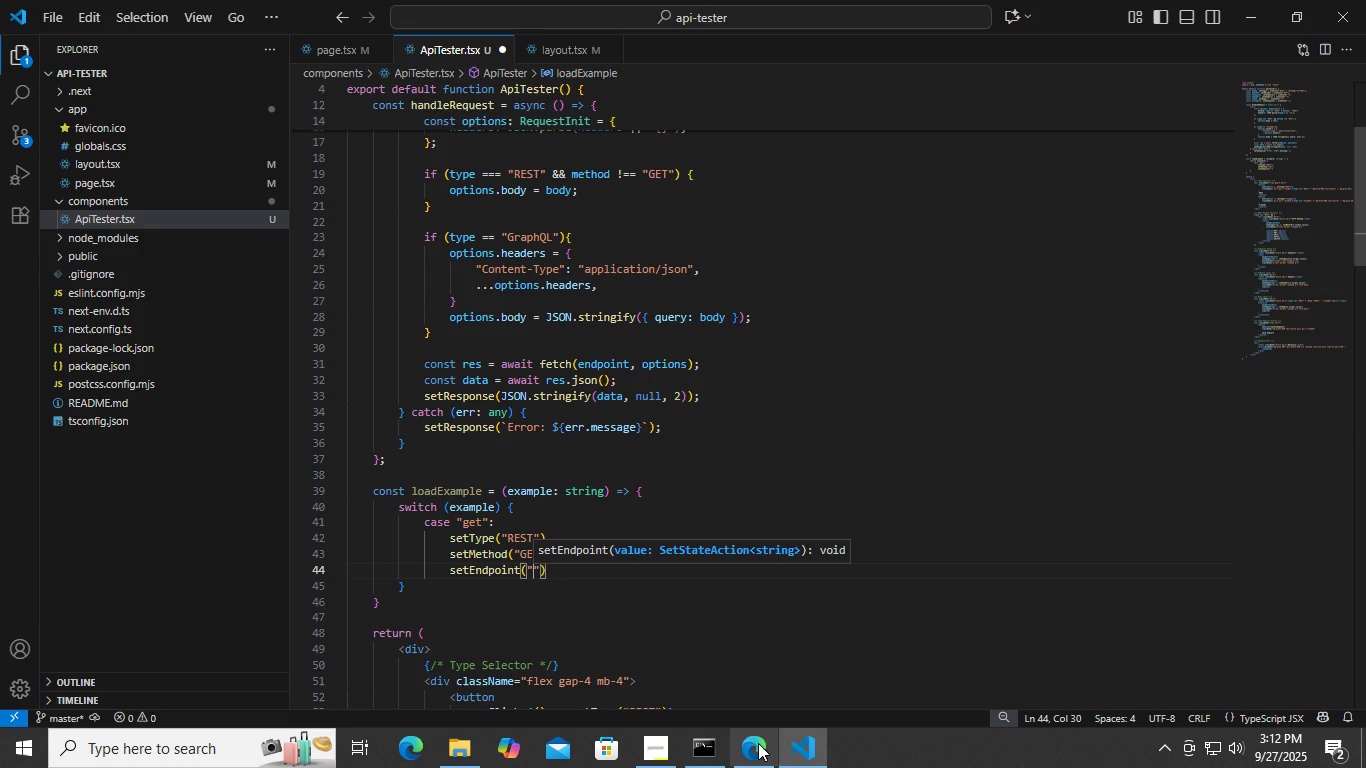 
left_click([757, 746])
 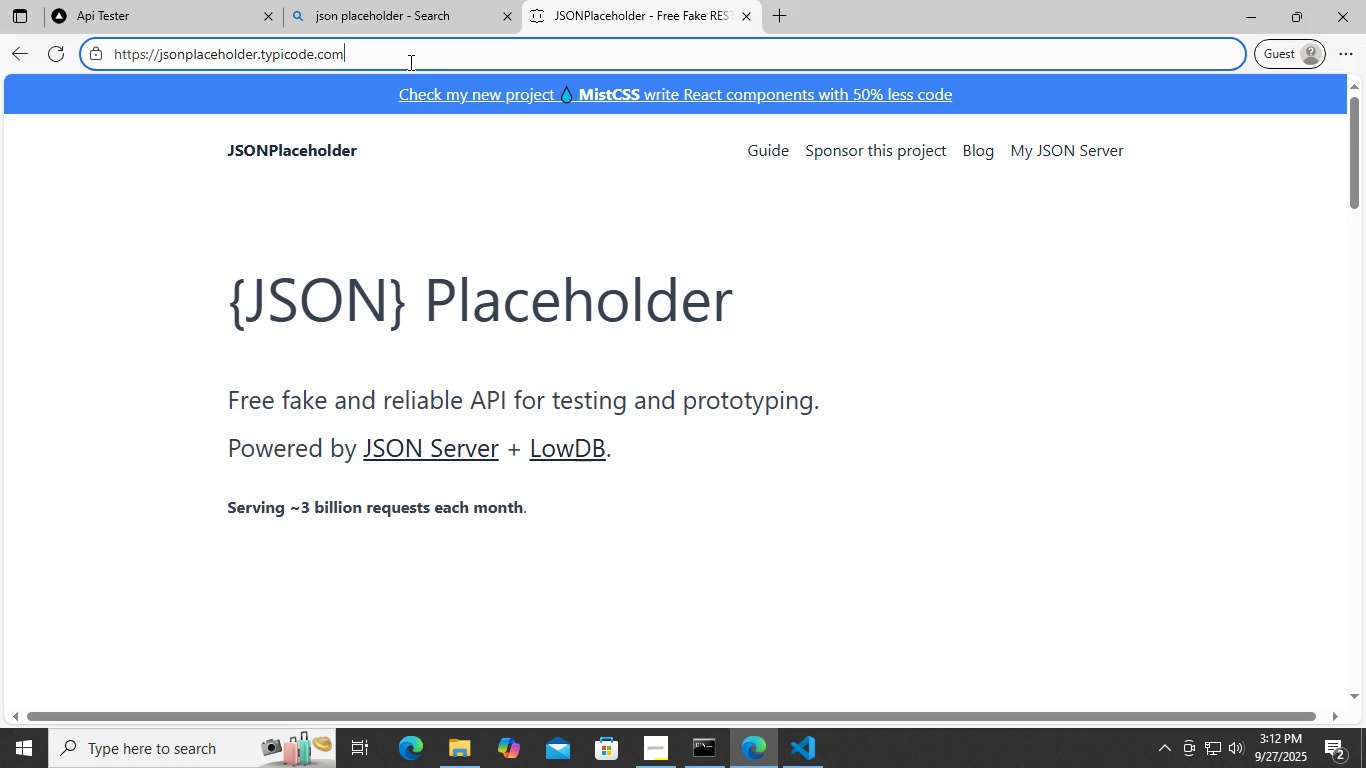 
double_click([409, 62])
 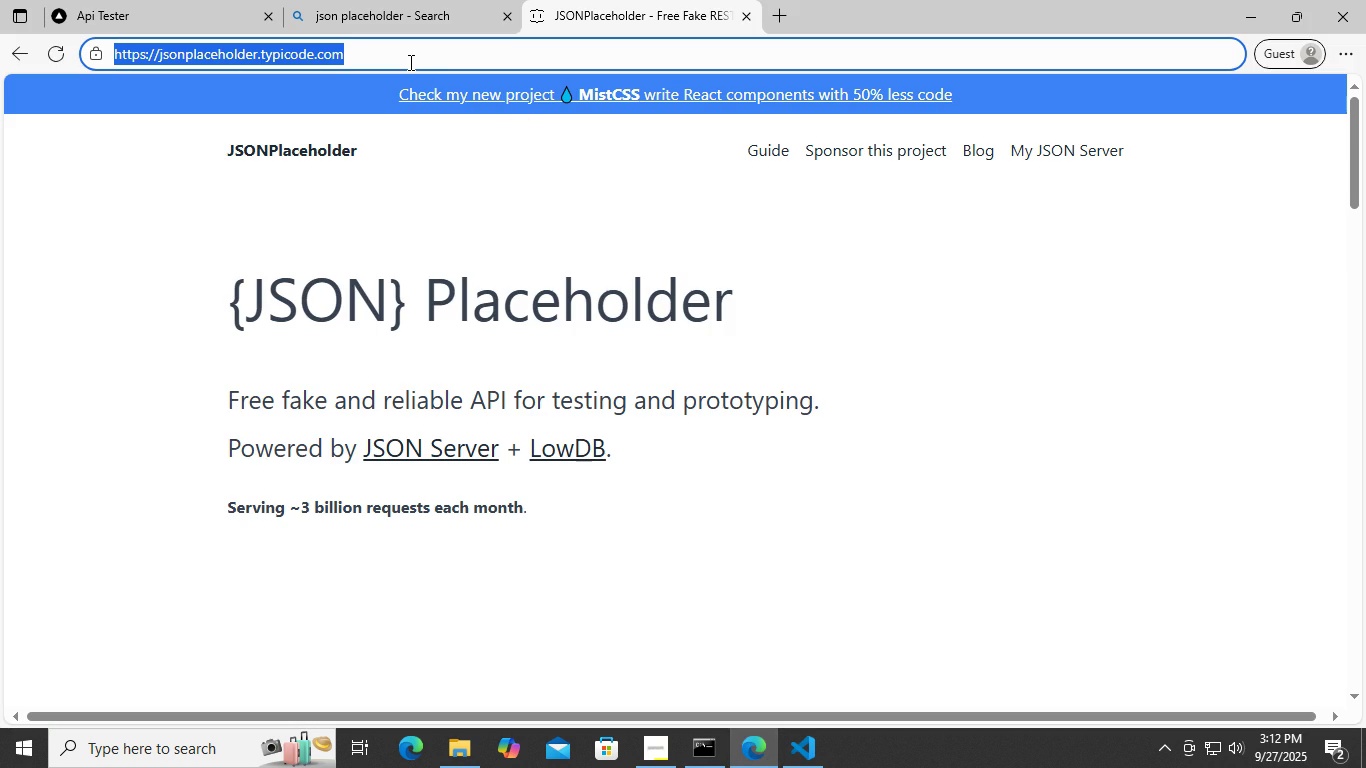 
triple_click([409, 62])